 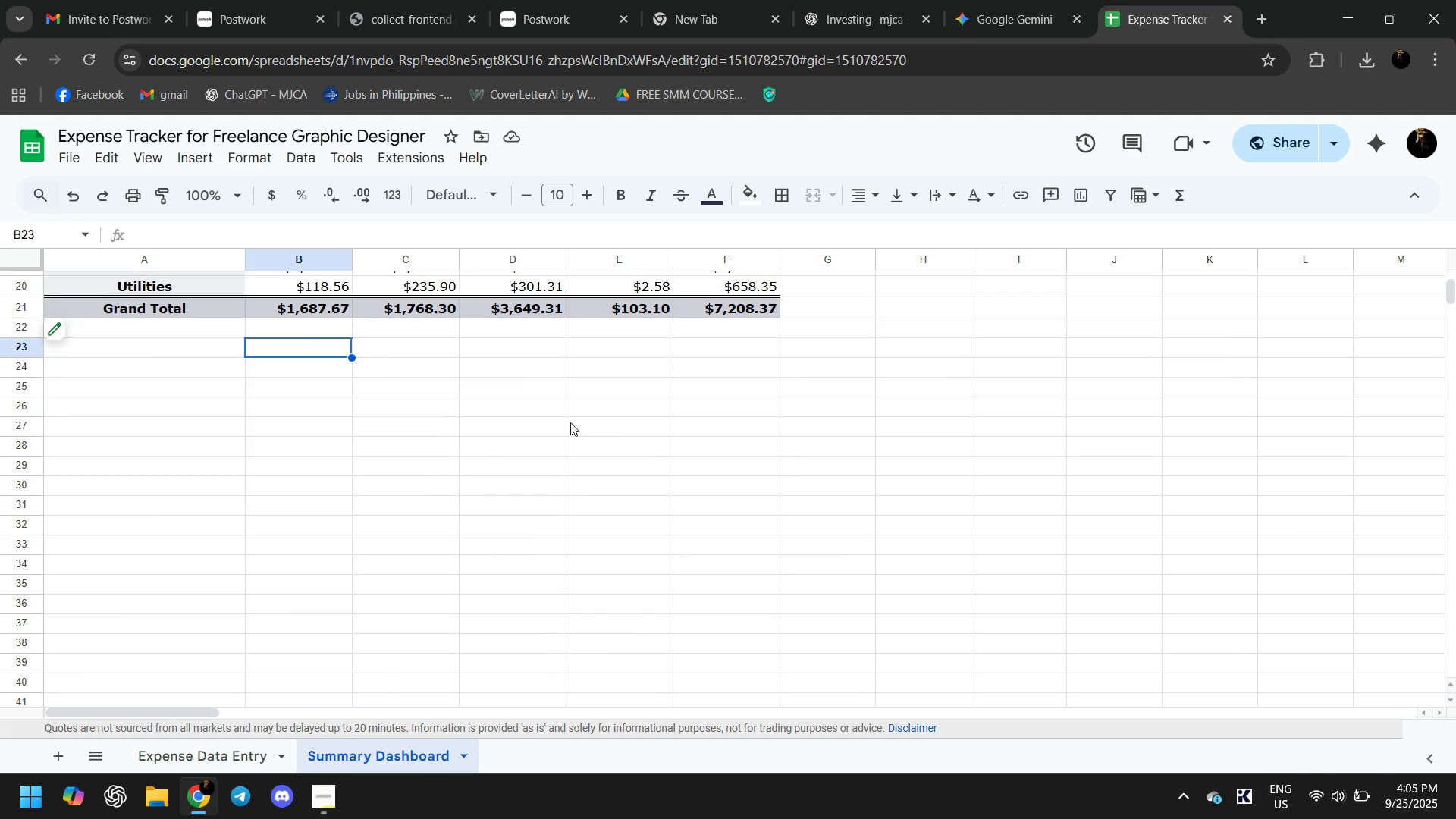 
scroll: coordinate [442, 475], scroll_direction: up, amount: 3.0
 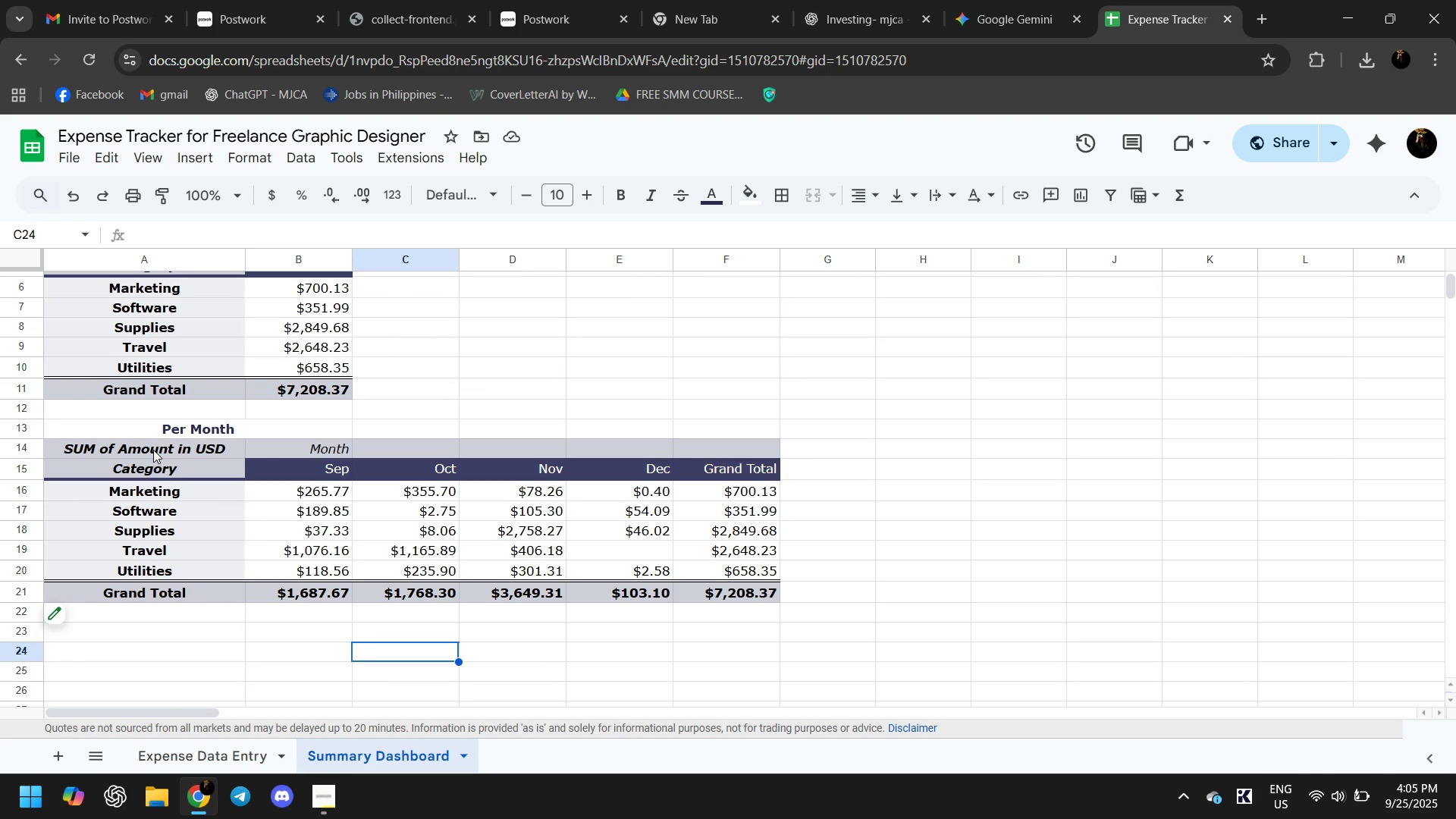 
double_click([154, 450])
 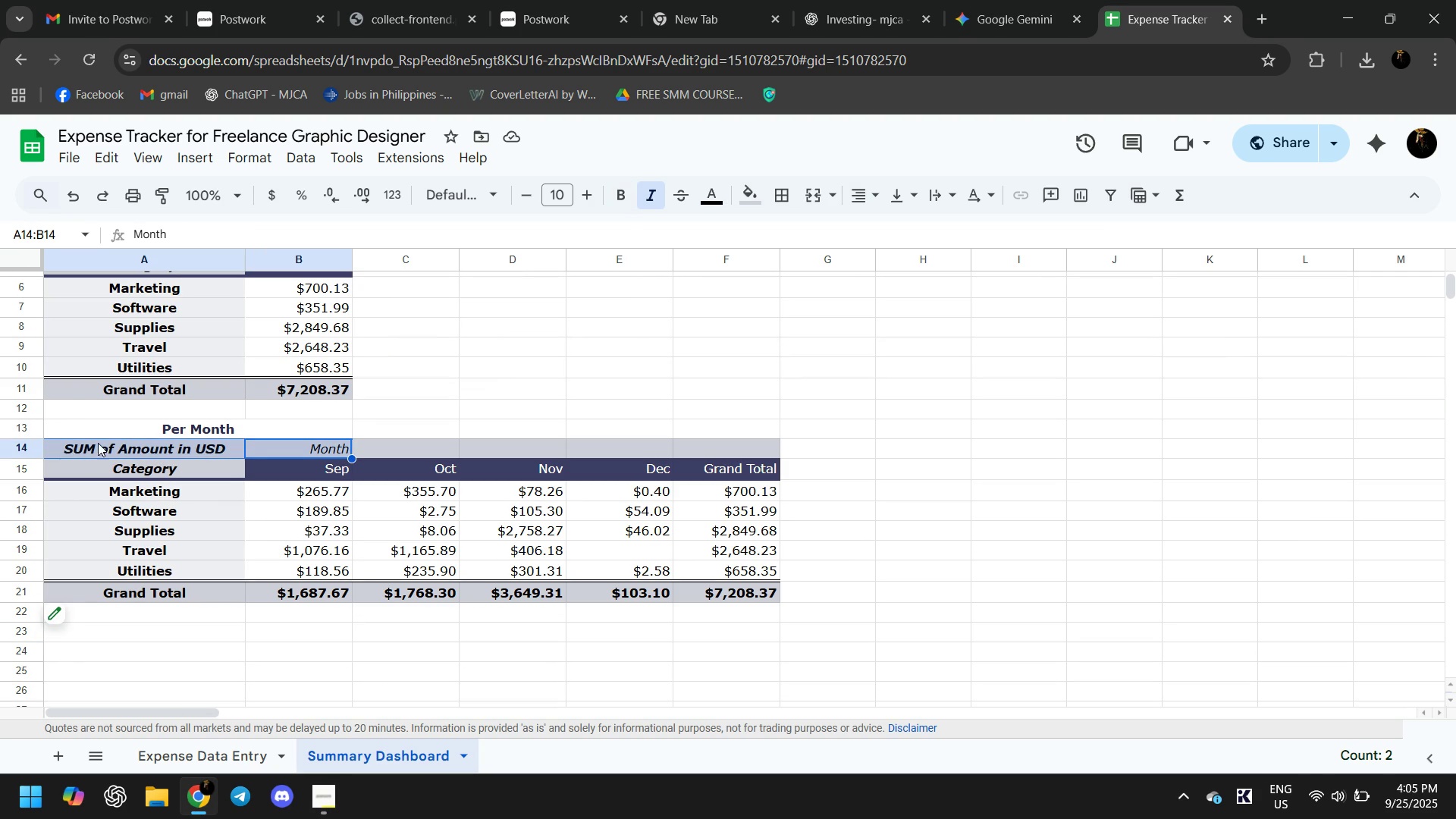 
double_click([143, 449])
 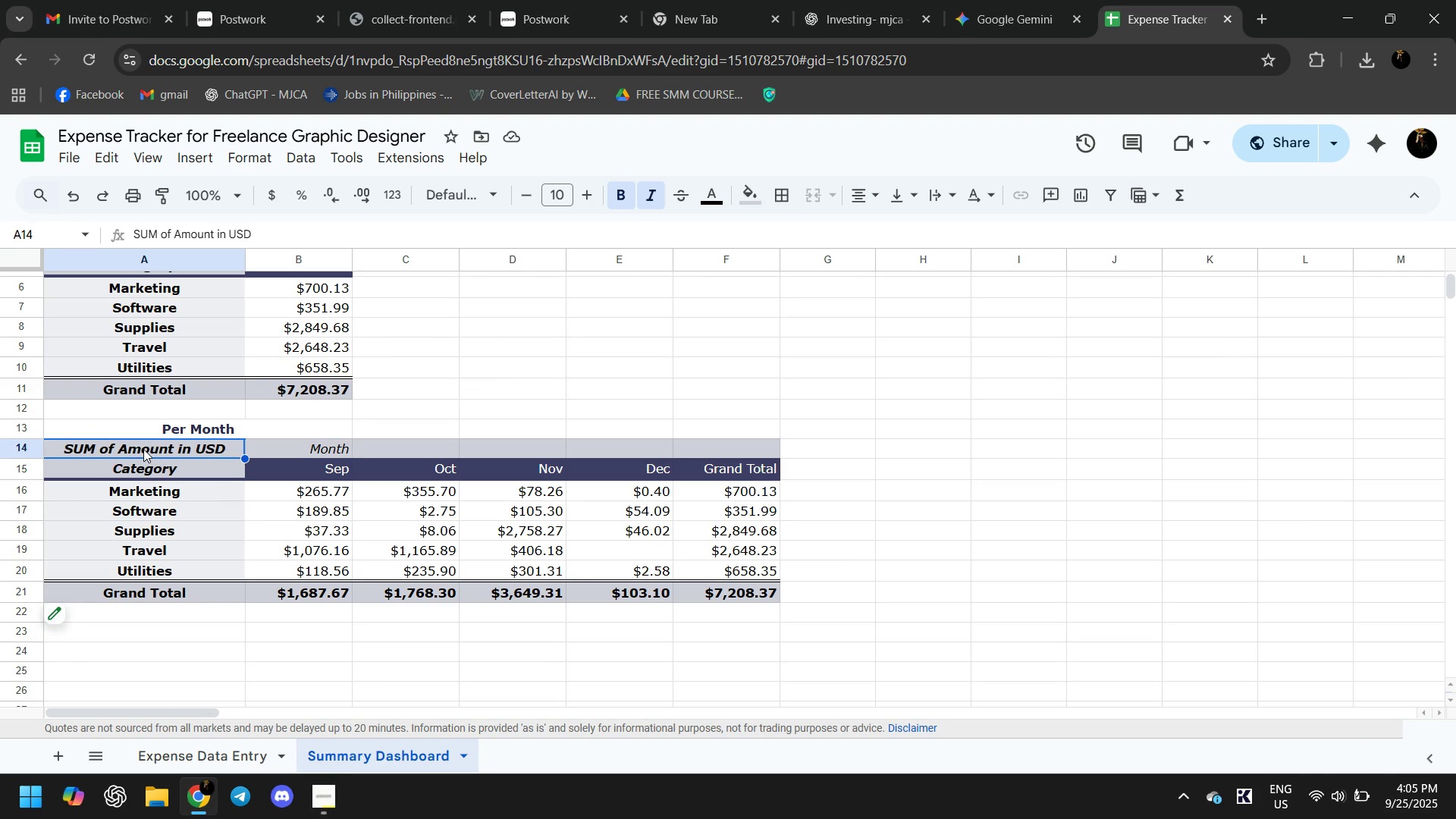 
triple_click([143, 449])
 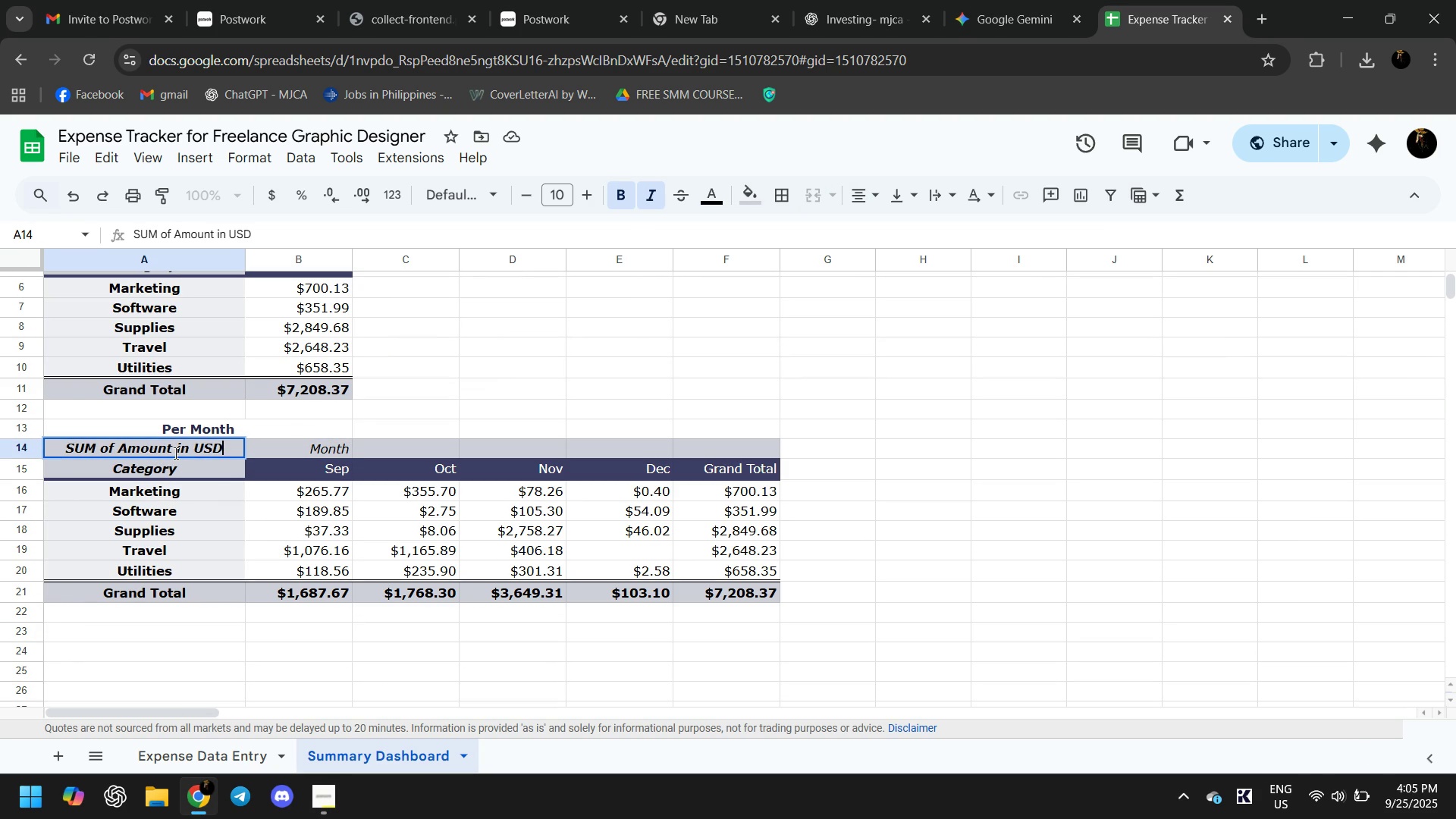 
scroll: coordinate [185, 452], scroll_direction: up, amount: 2.0
 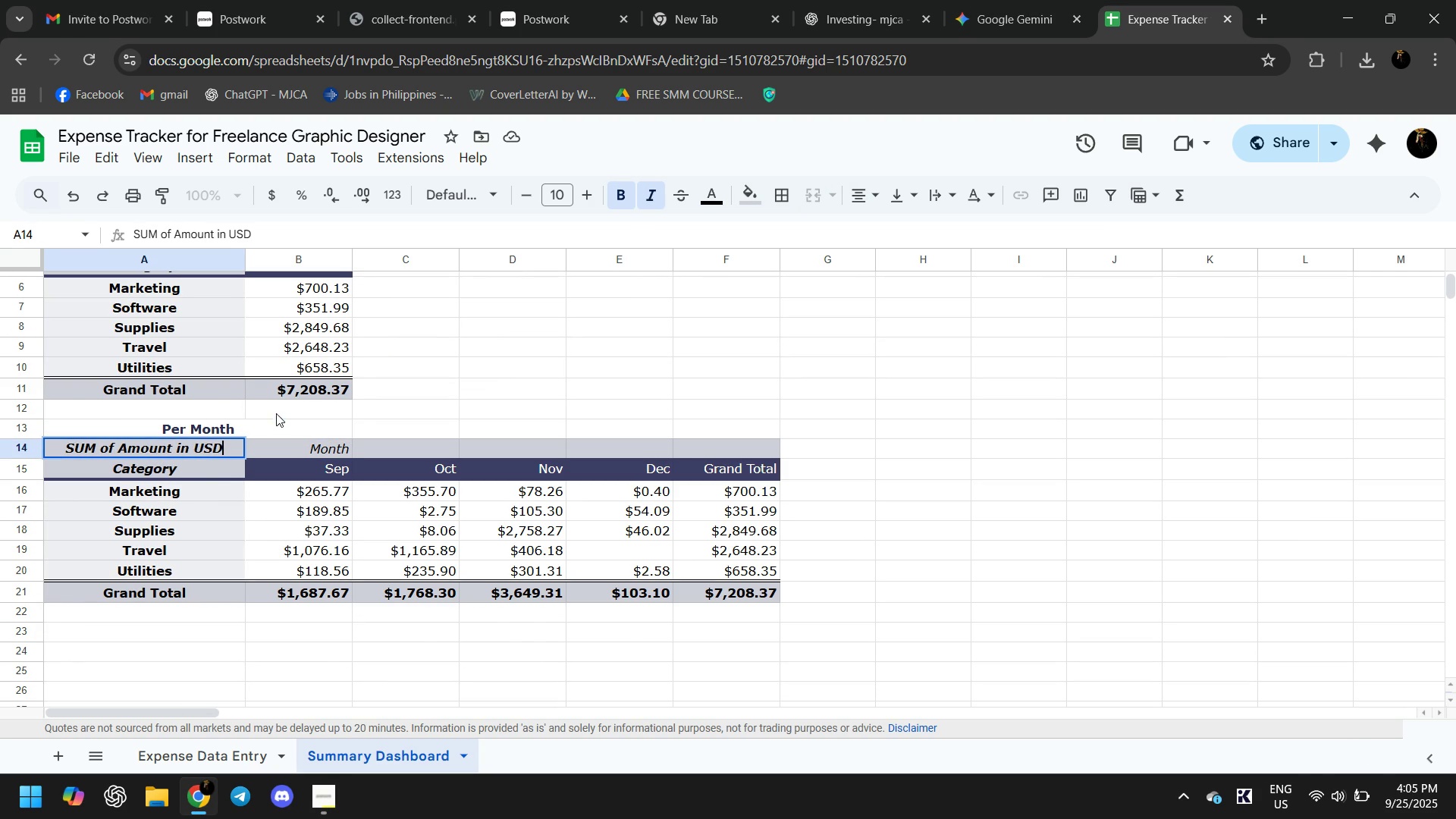 
left_click([276, 413])
 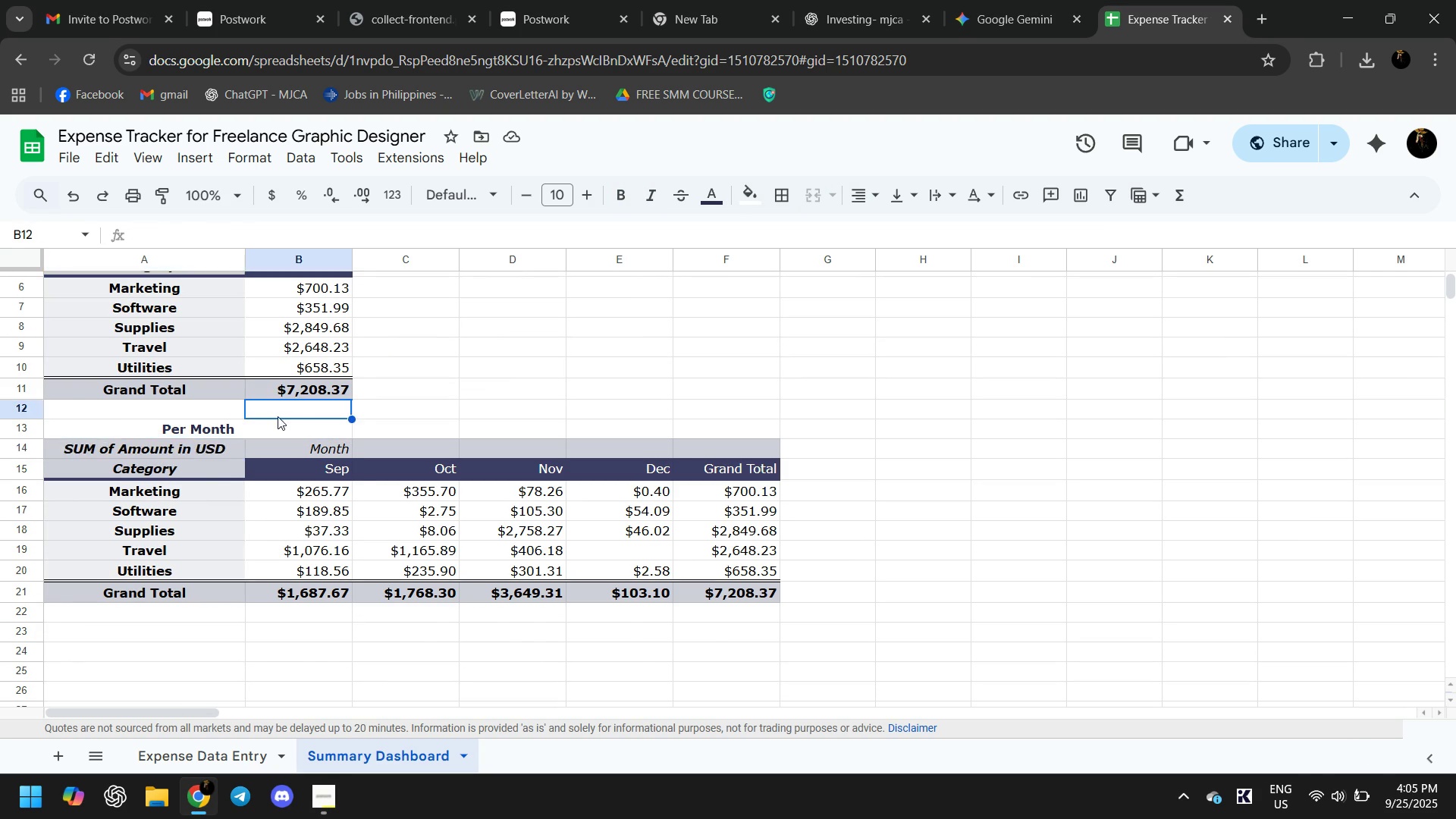 
scroll: coordinate [278, 417], scroll_direction: up, amount: 1.0
 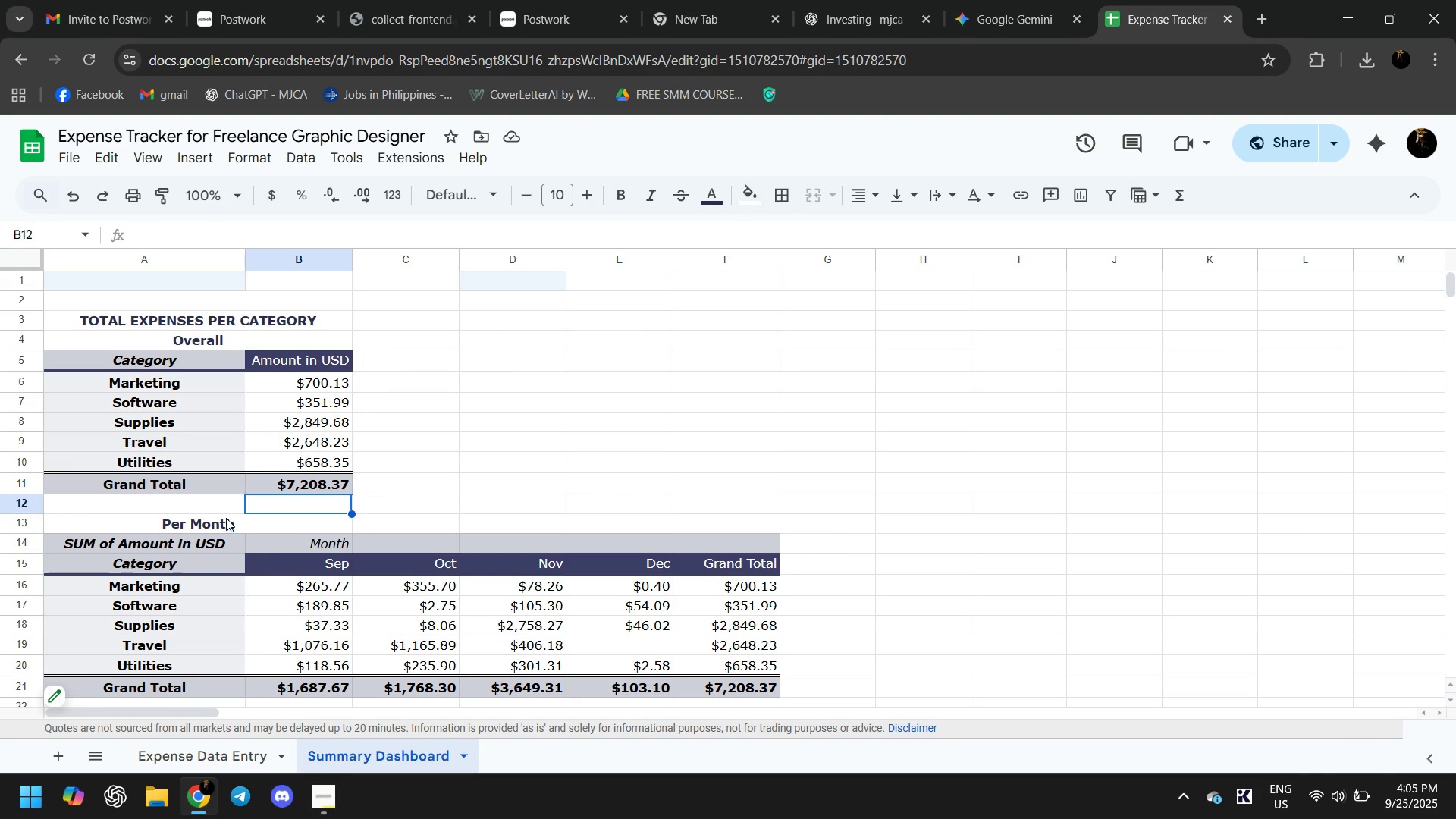 
left_click([225, 518])
 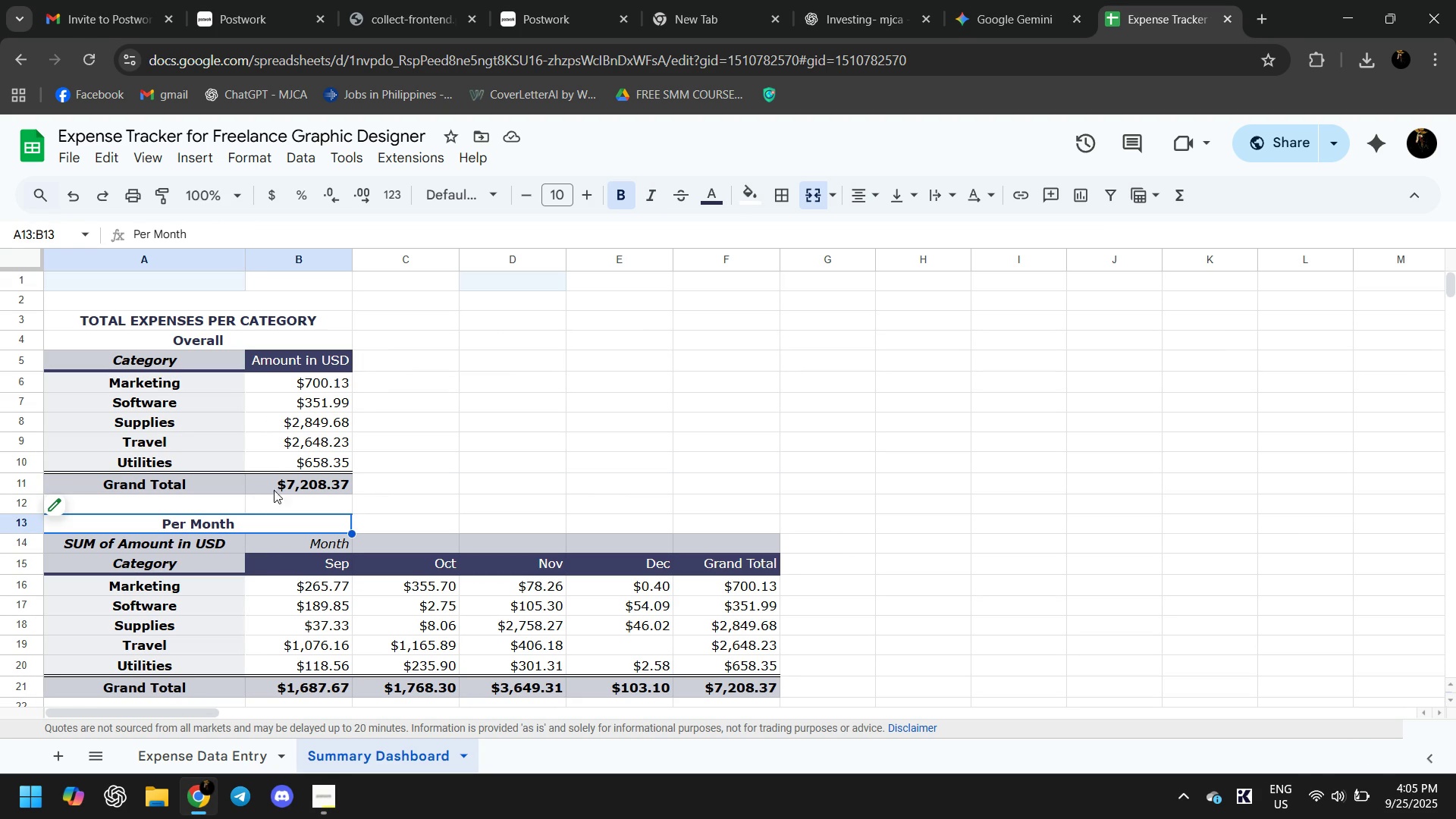 
double_click([271, 526])
 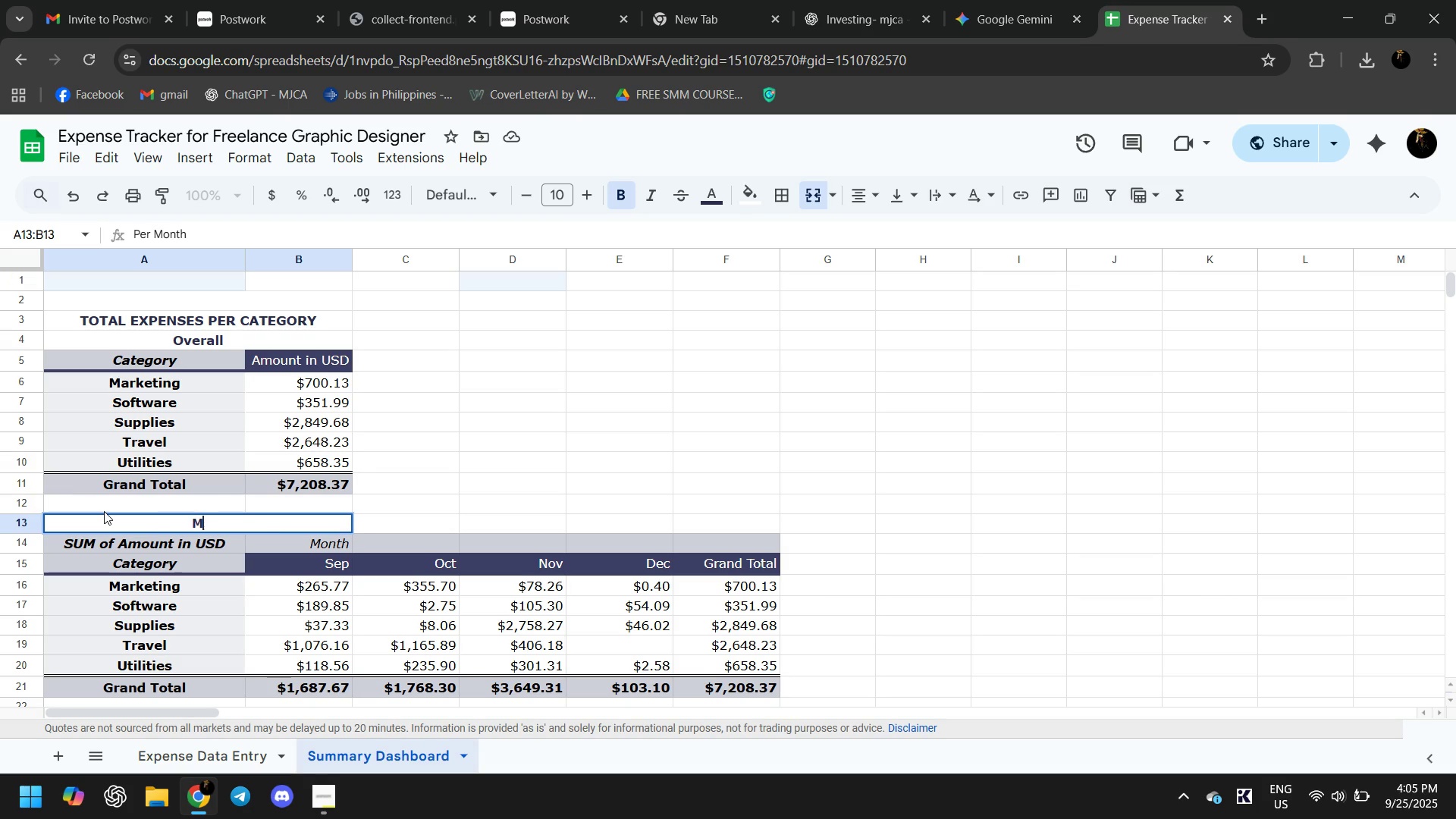 
type(Monthly)
 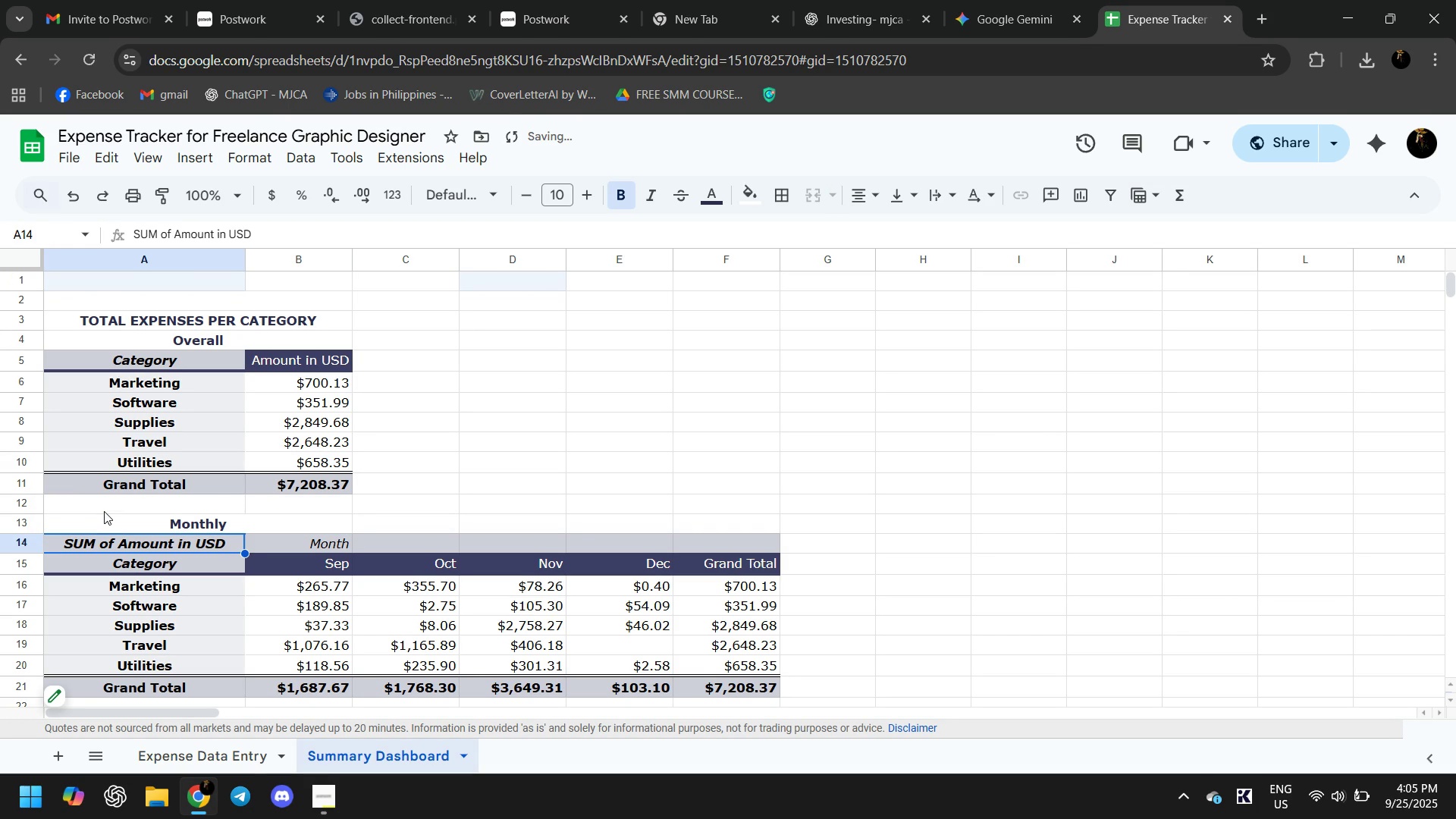 
key(Enter)
 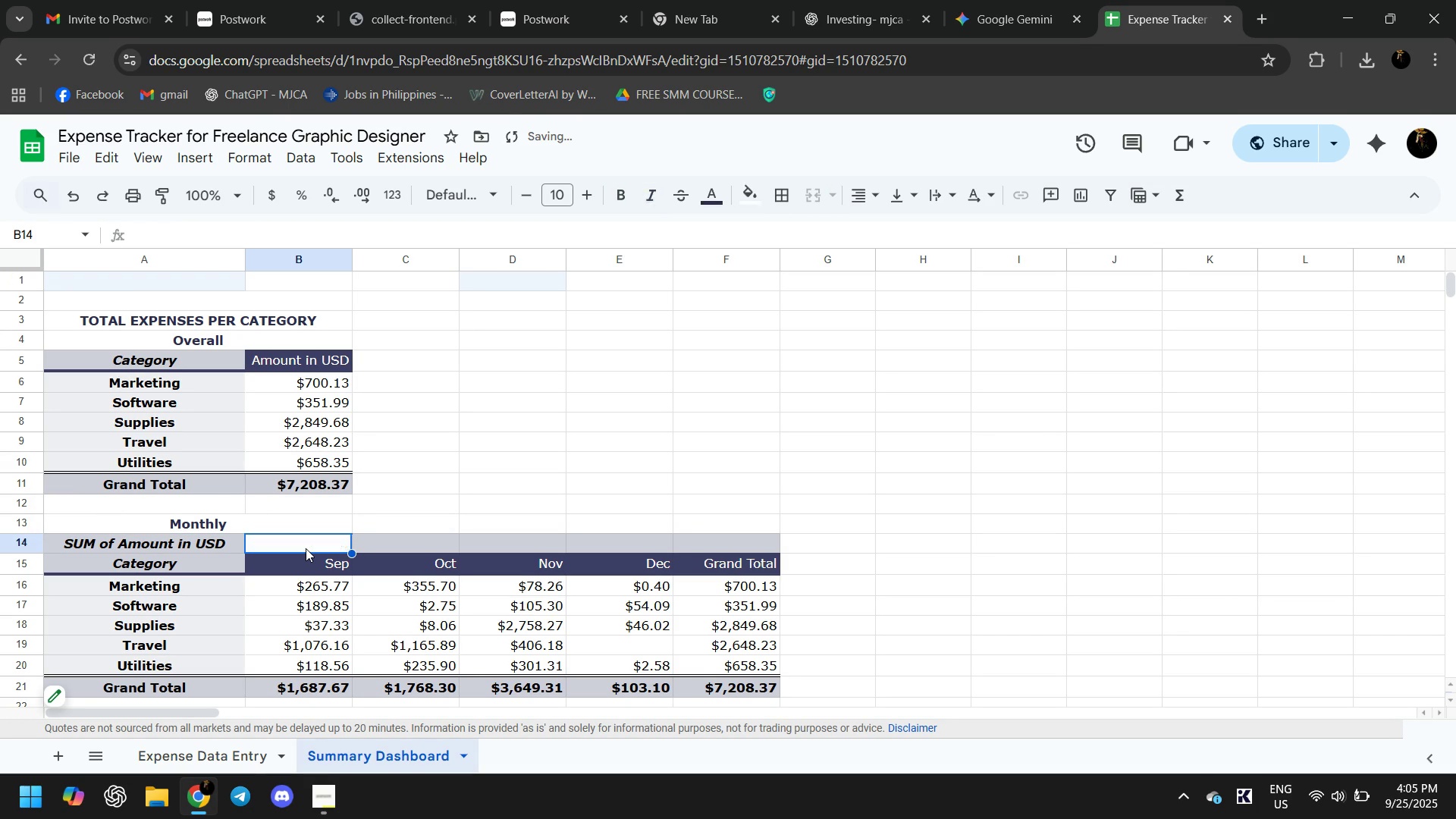 
key(Backspace)
 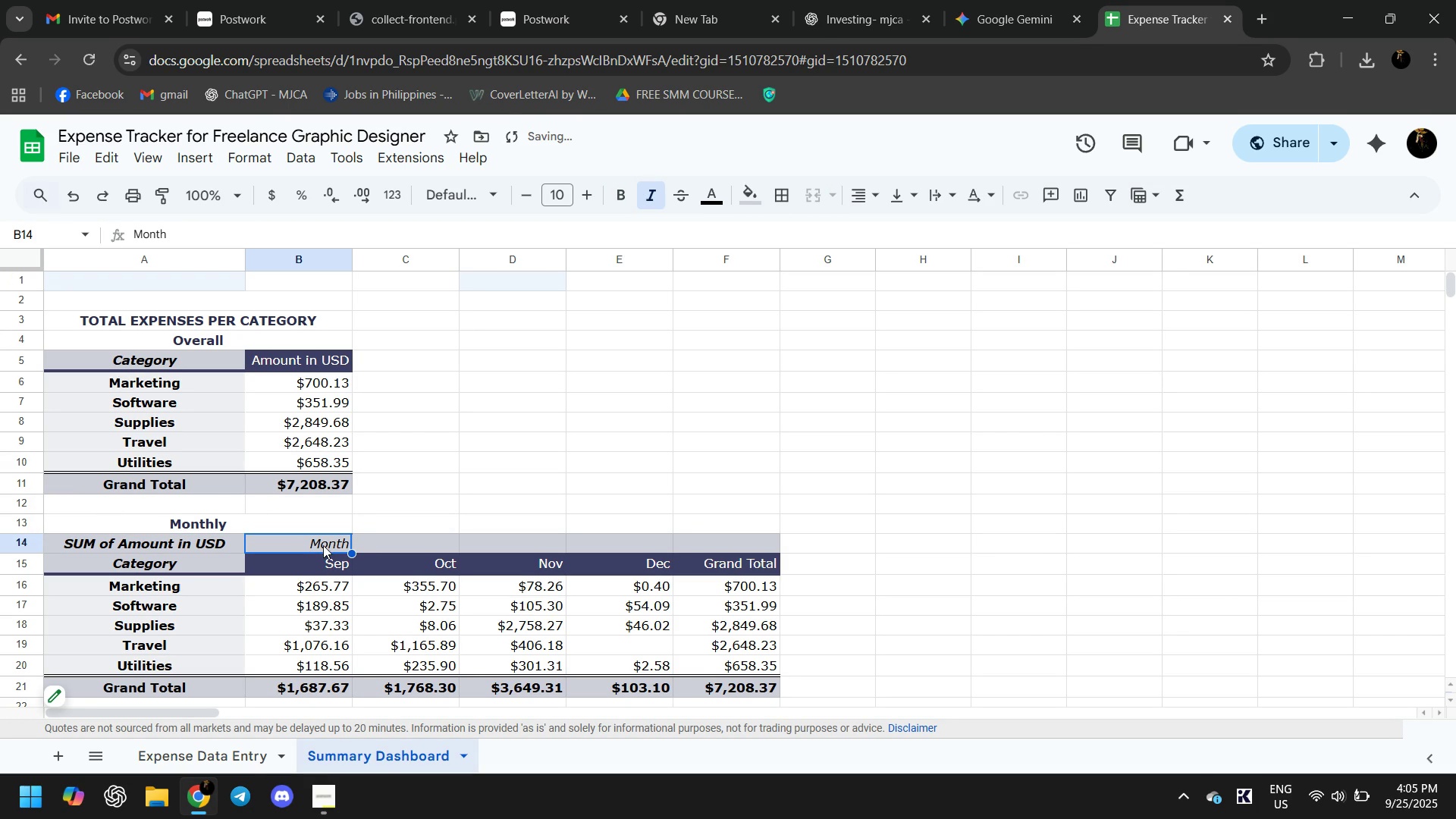 
left_click([323, 544])
 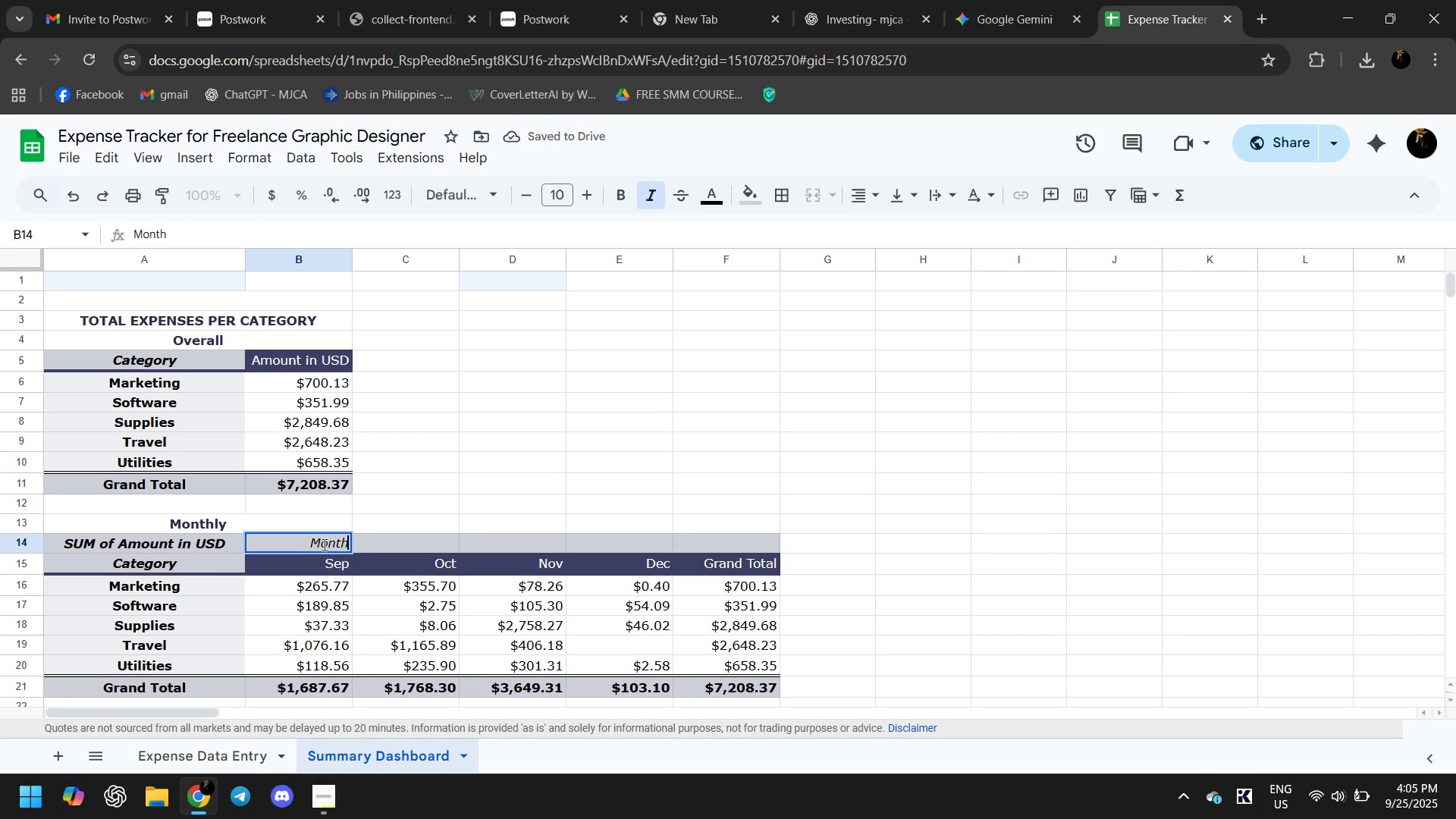 
left_click([484, 488])
 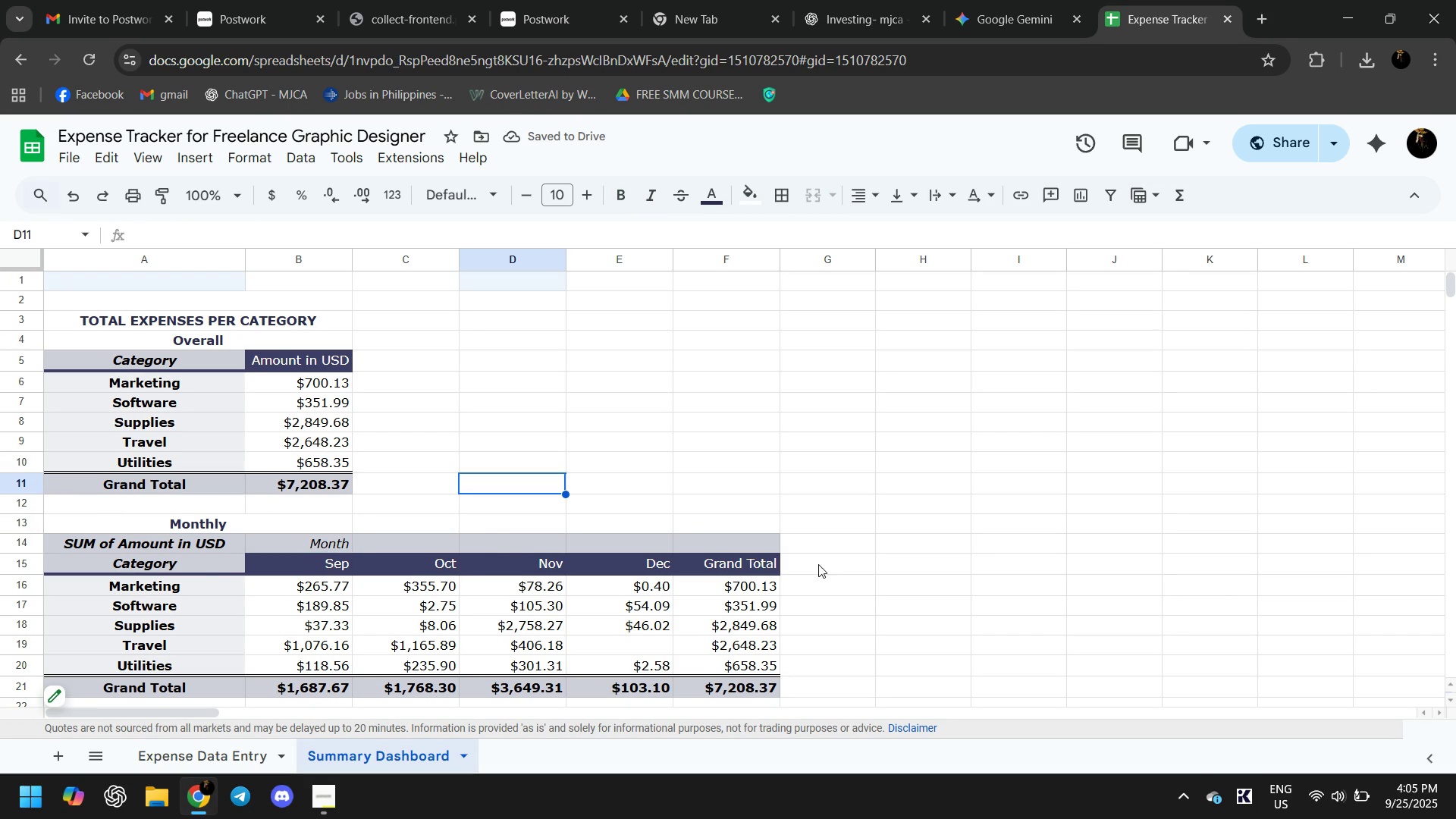 
left_click([899, 541])
 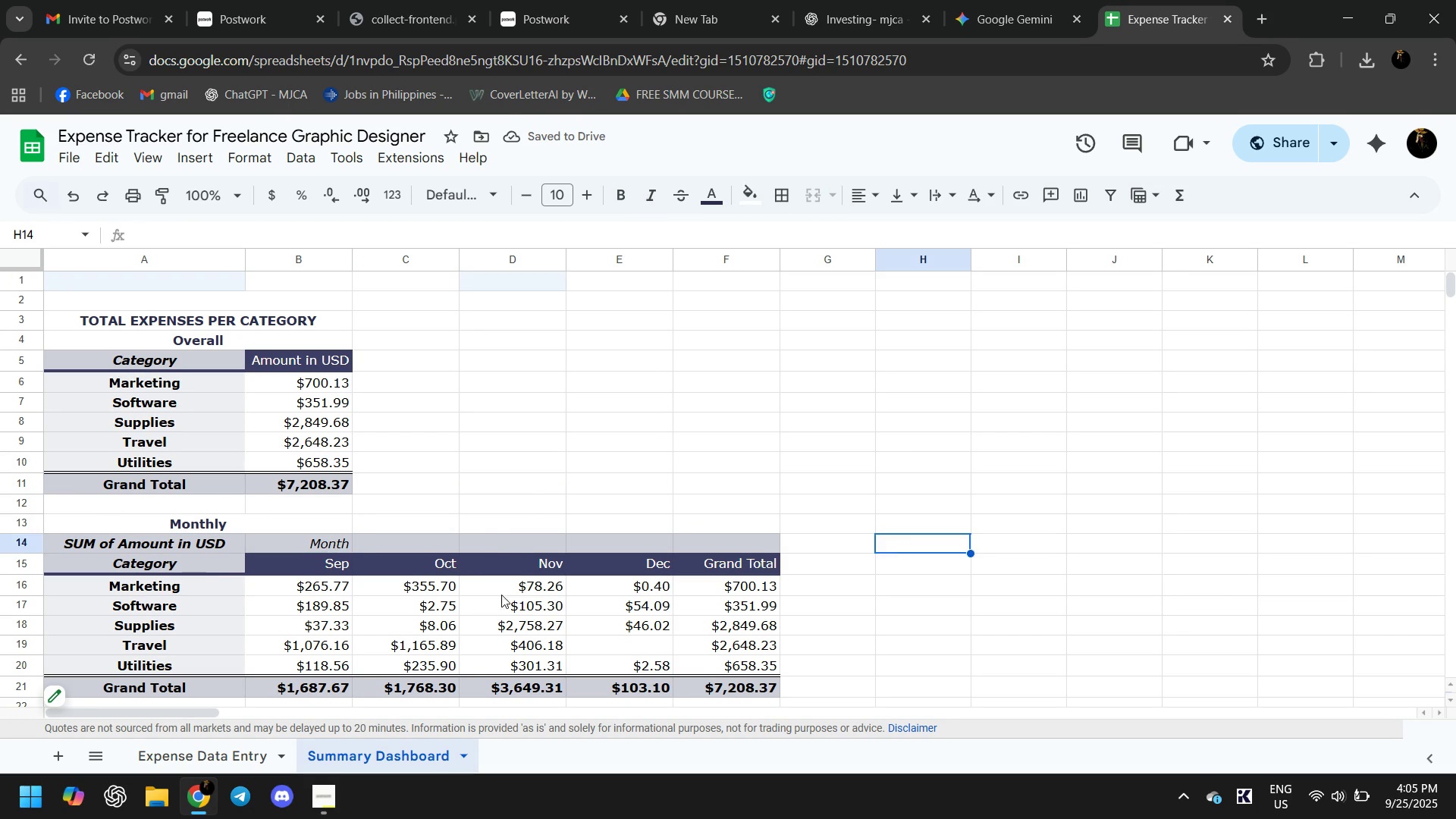 
scroll: coordinate [492, 598], scroll_direction: down, amount: 1.0
 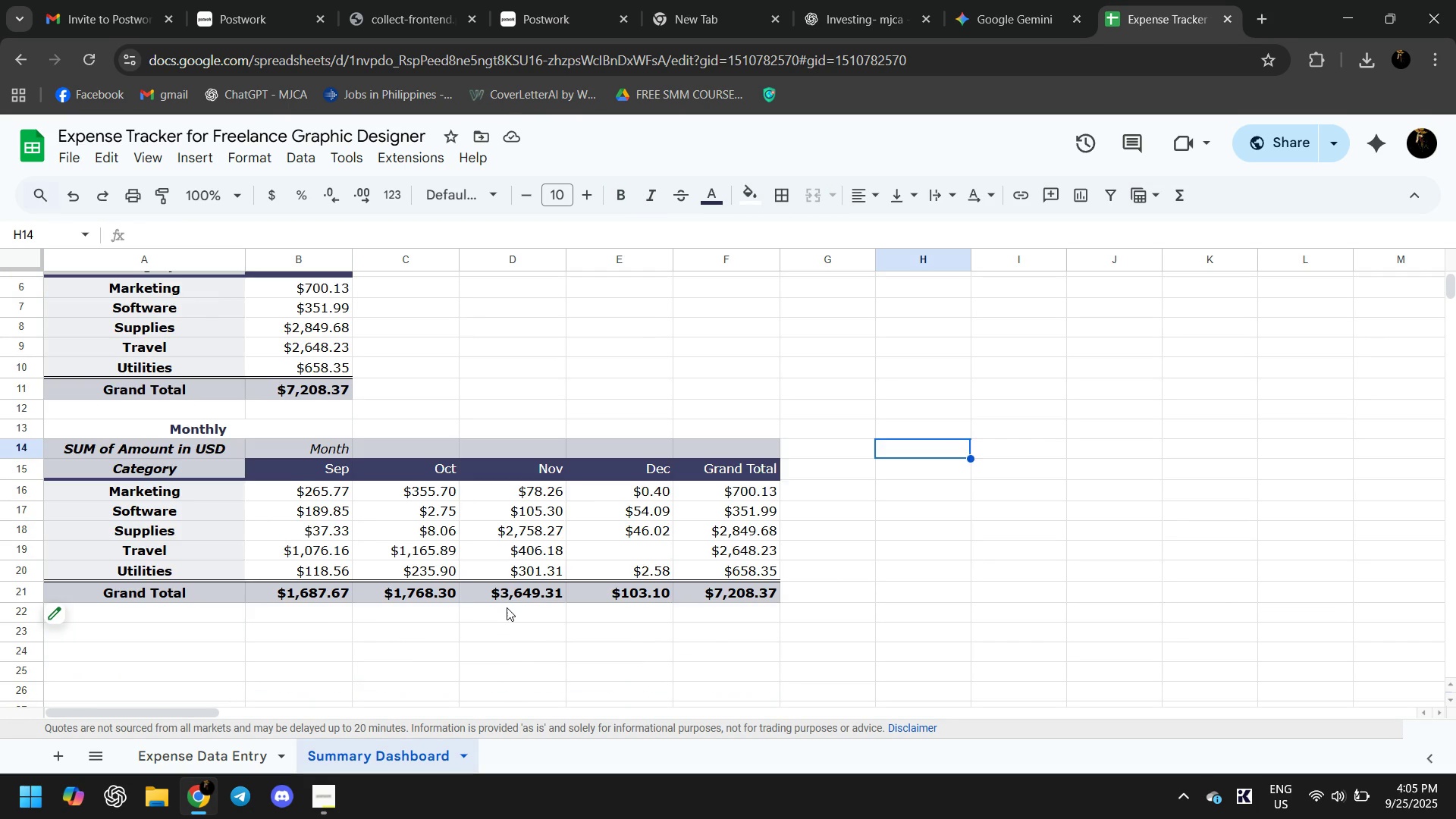 
scroll: coordinate [507, 607], scroll_direction: up, amount: 1.0
 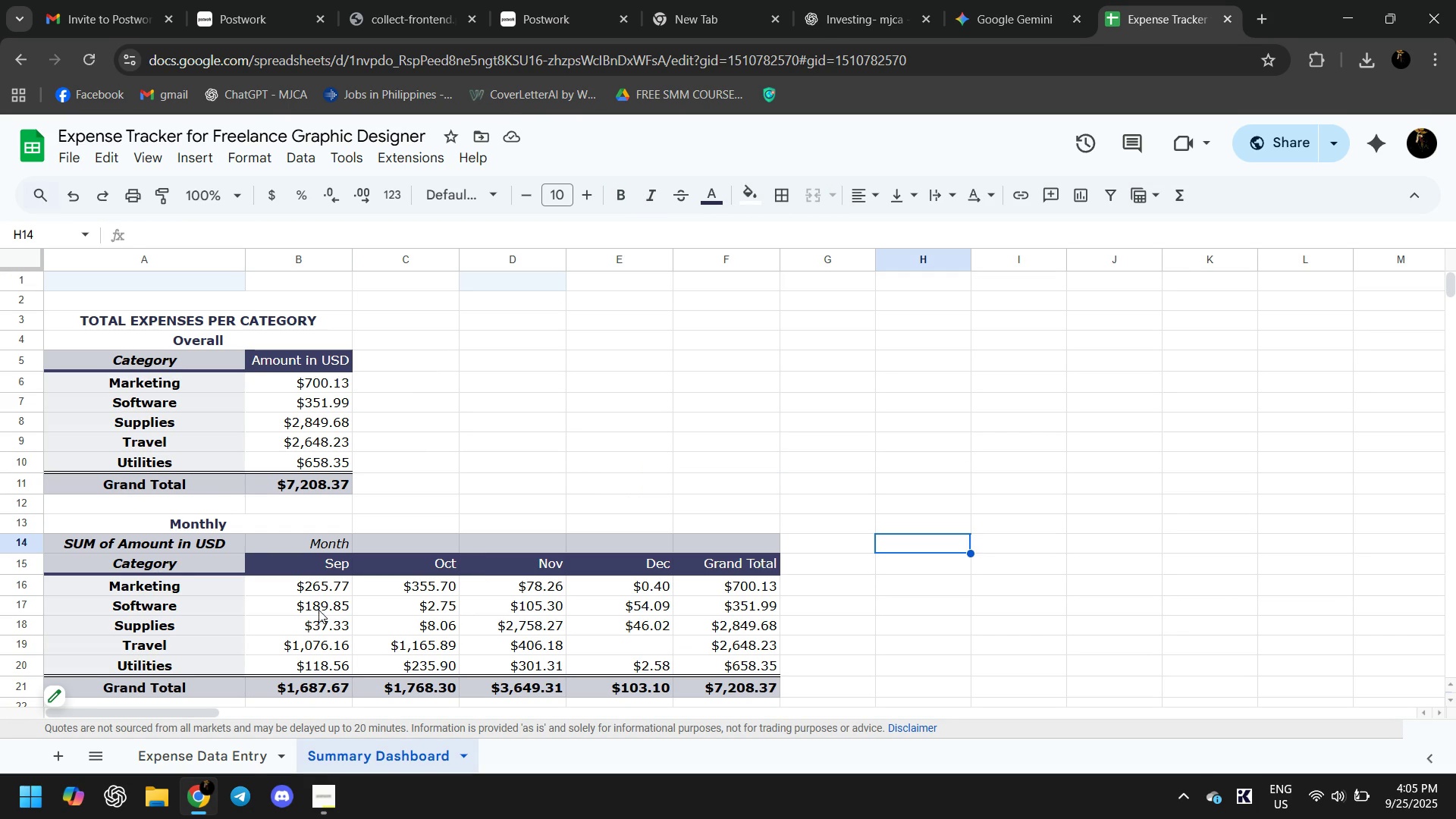 
left_click([165, 538])
 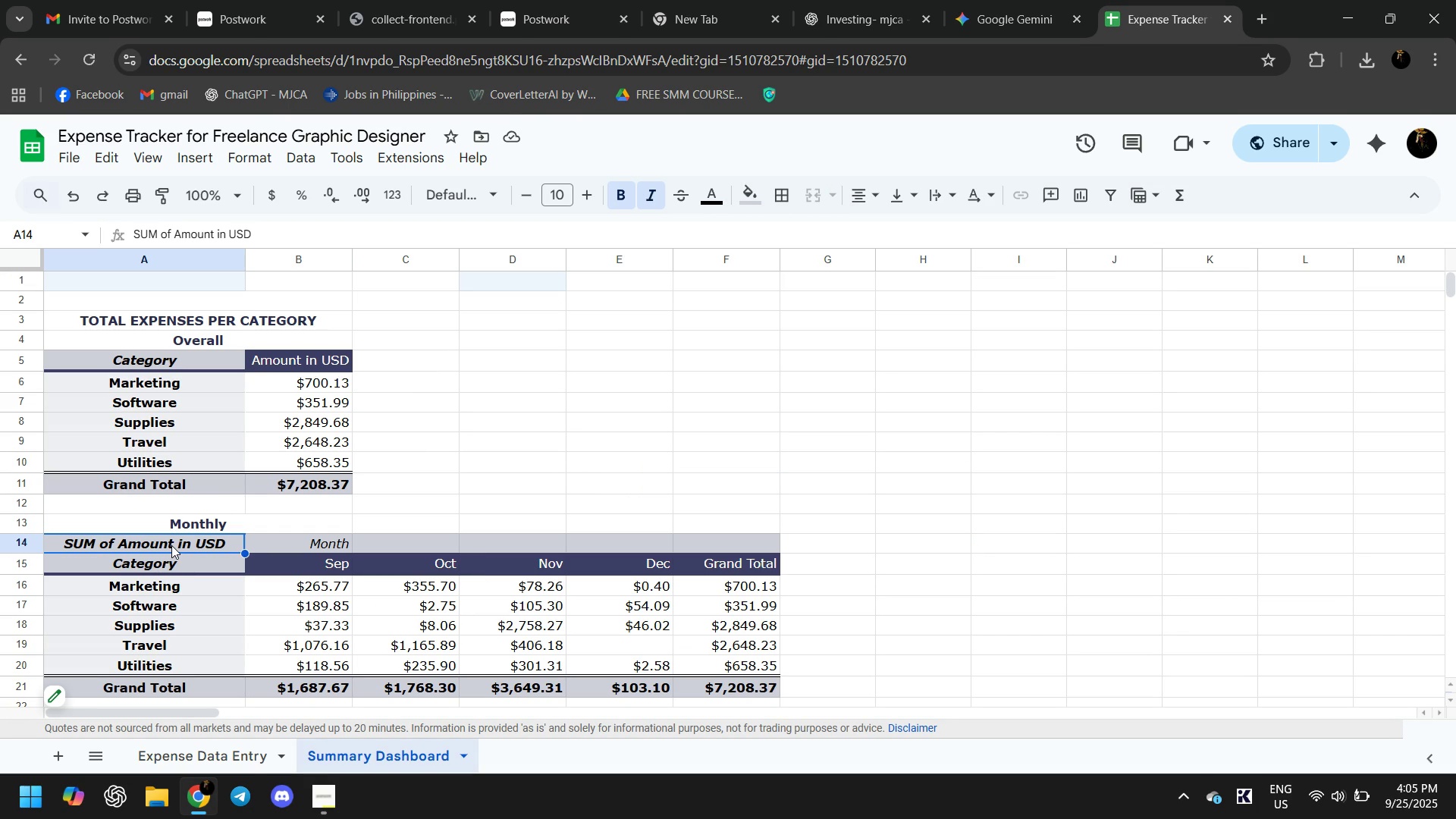 
double_click([171, 545])
 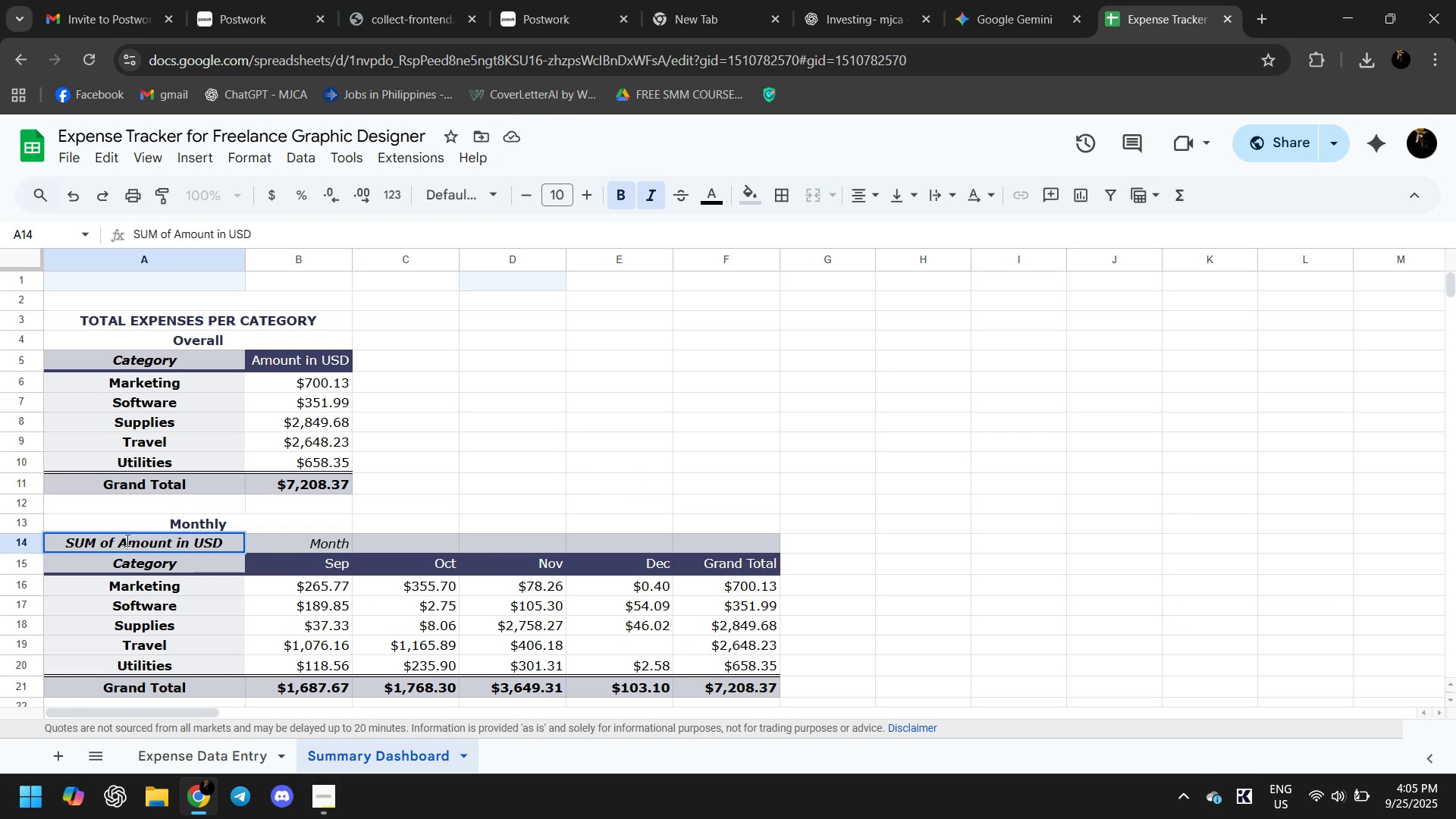 
left_click([126, 540])
 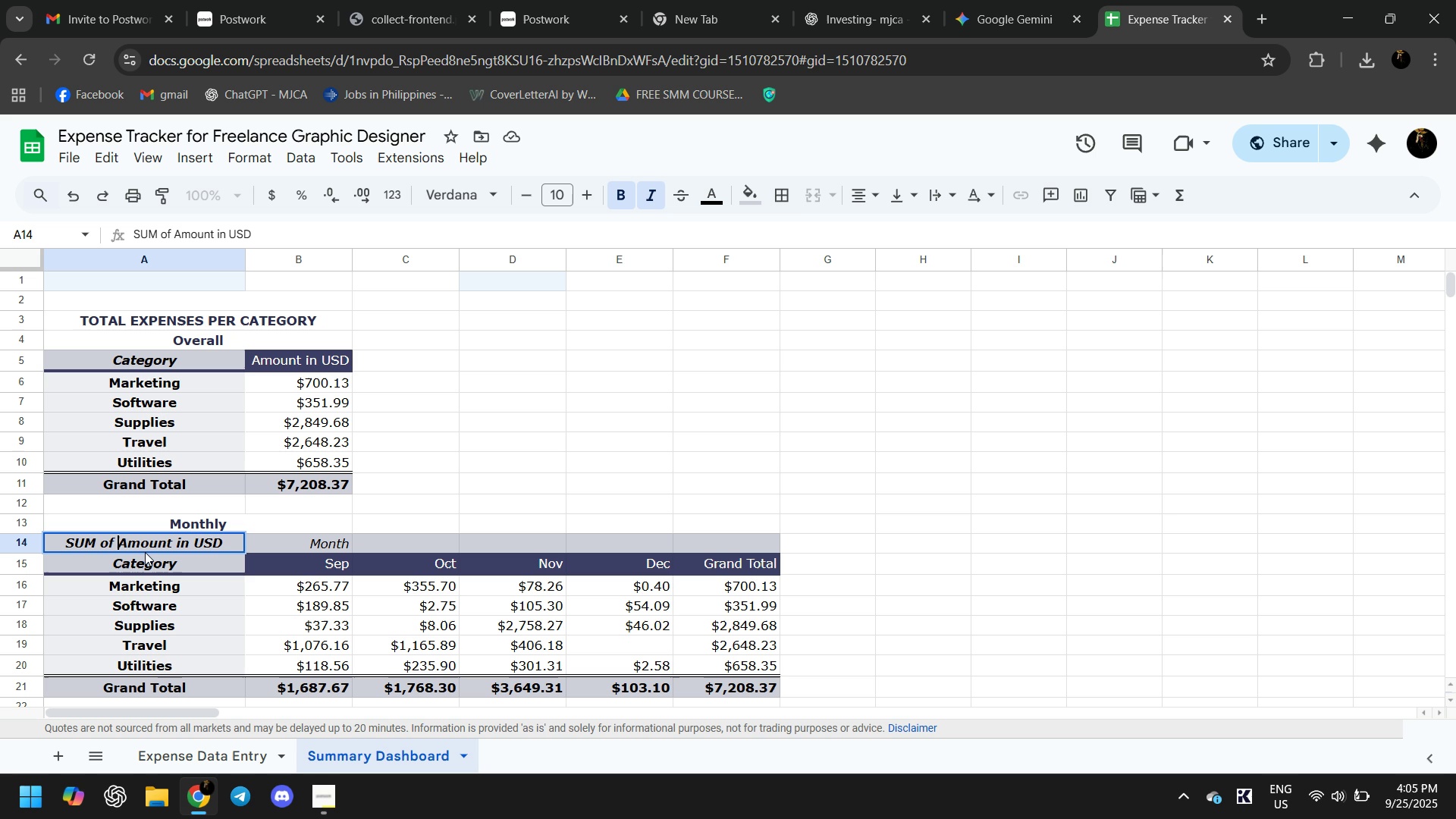 
key(ArrowLeft)
 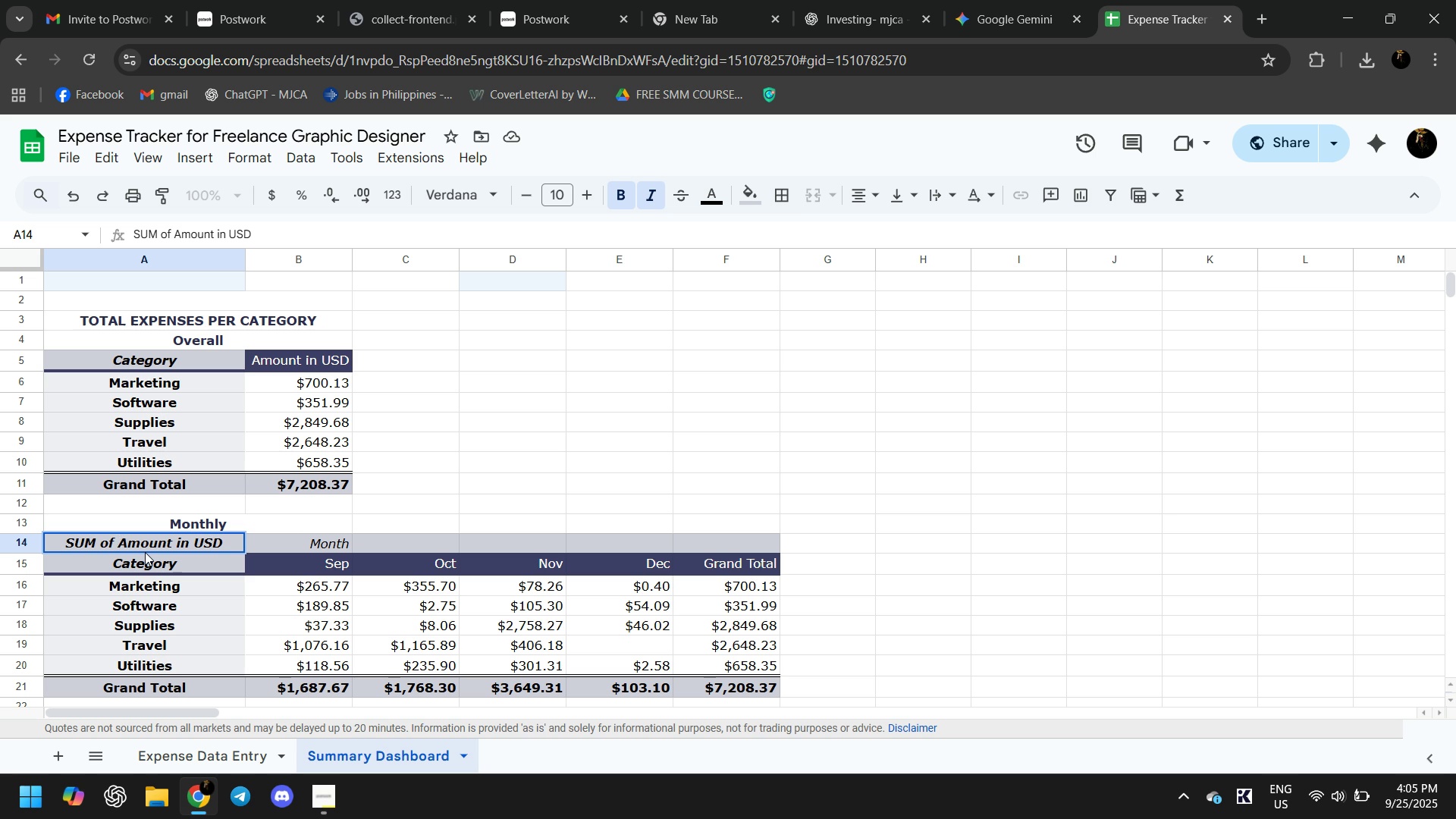 
key(Backslash)